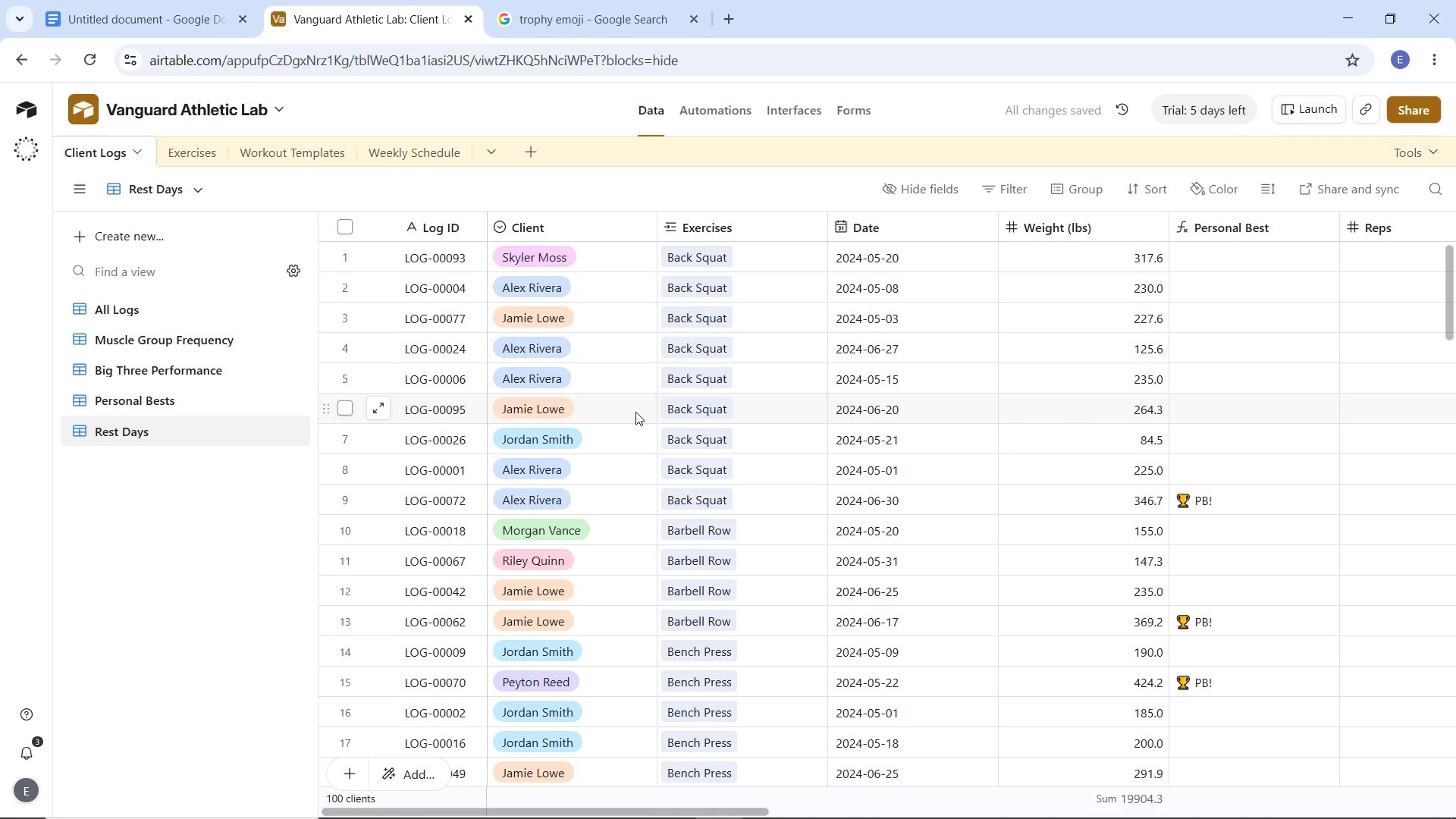 
left_click([1014, 197])
 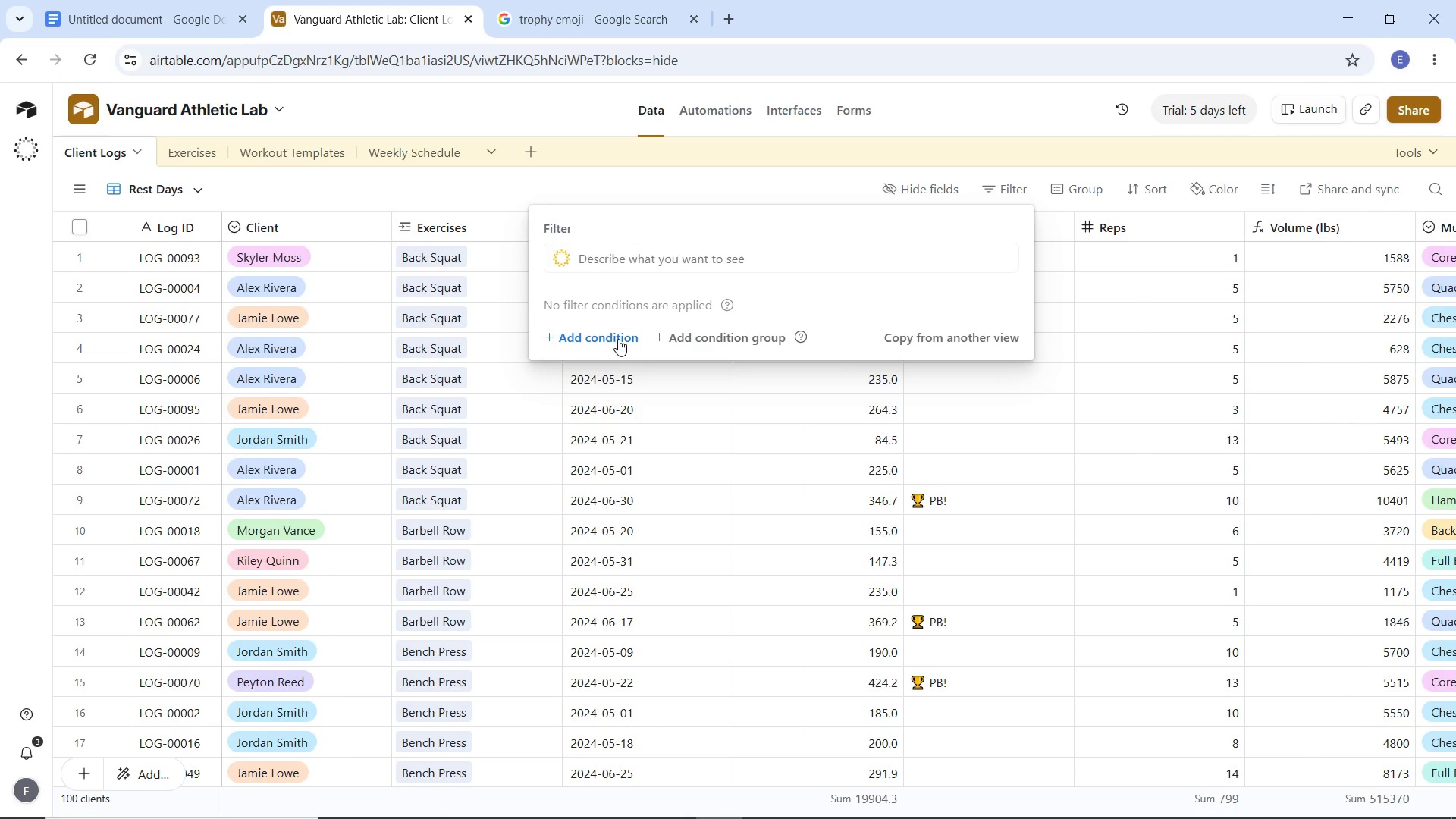 
left_click([618, 339])
 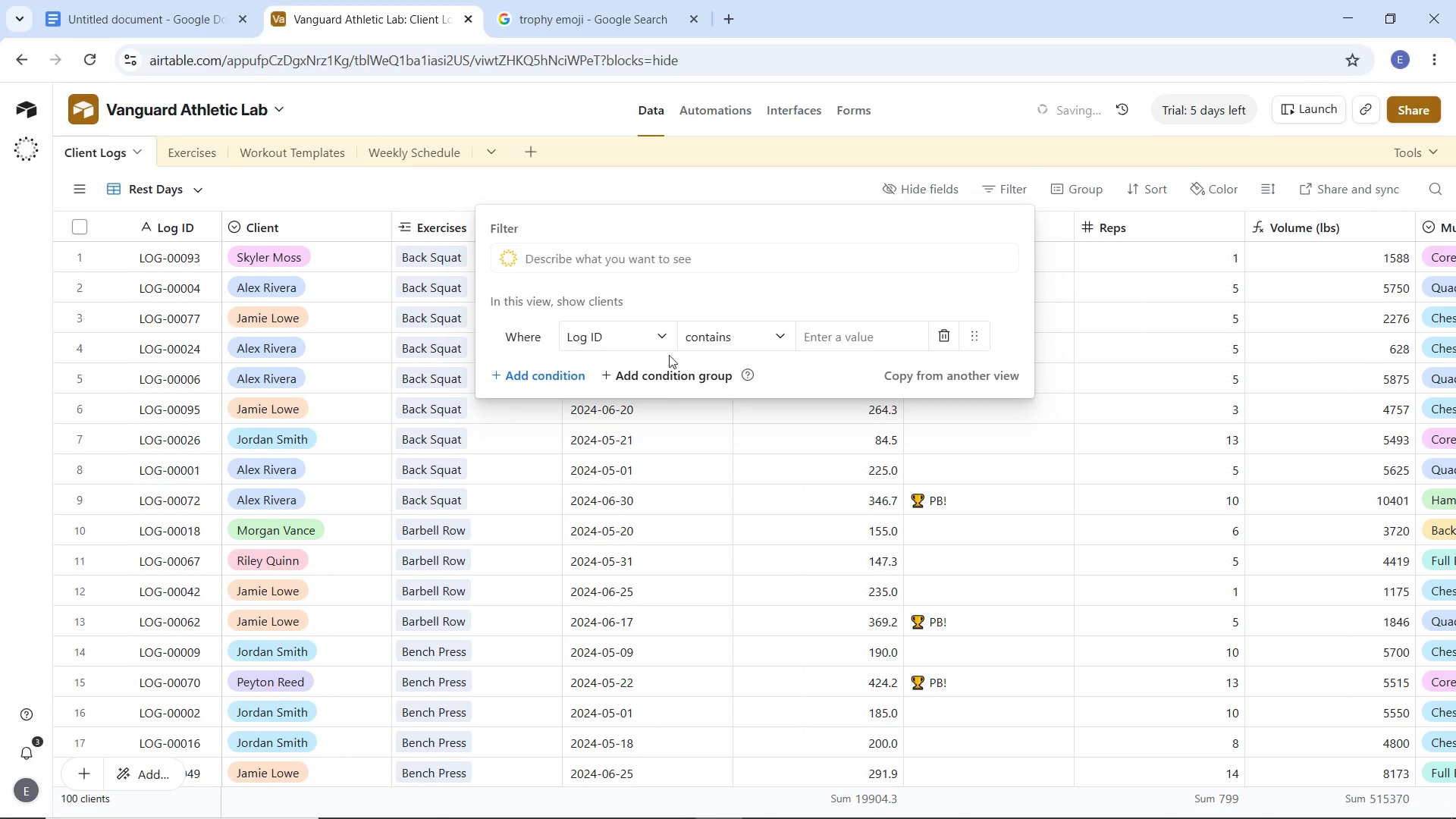 
left_click([658, 339])
 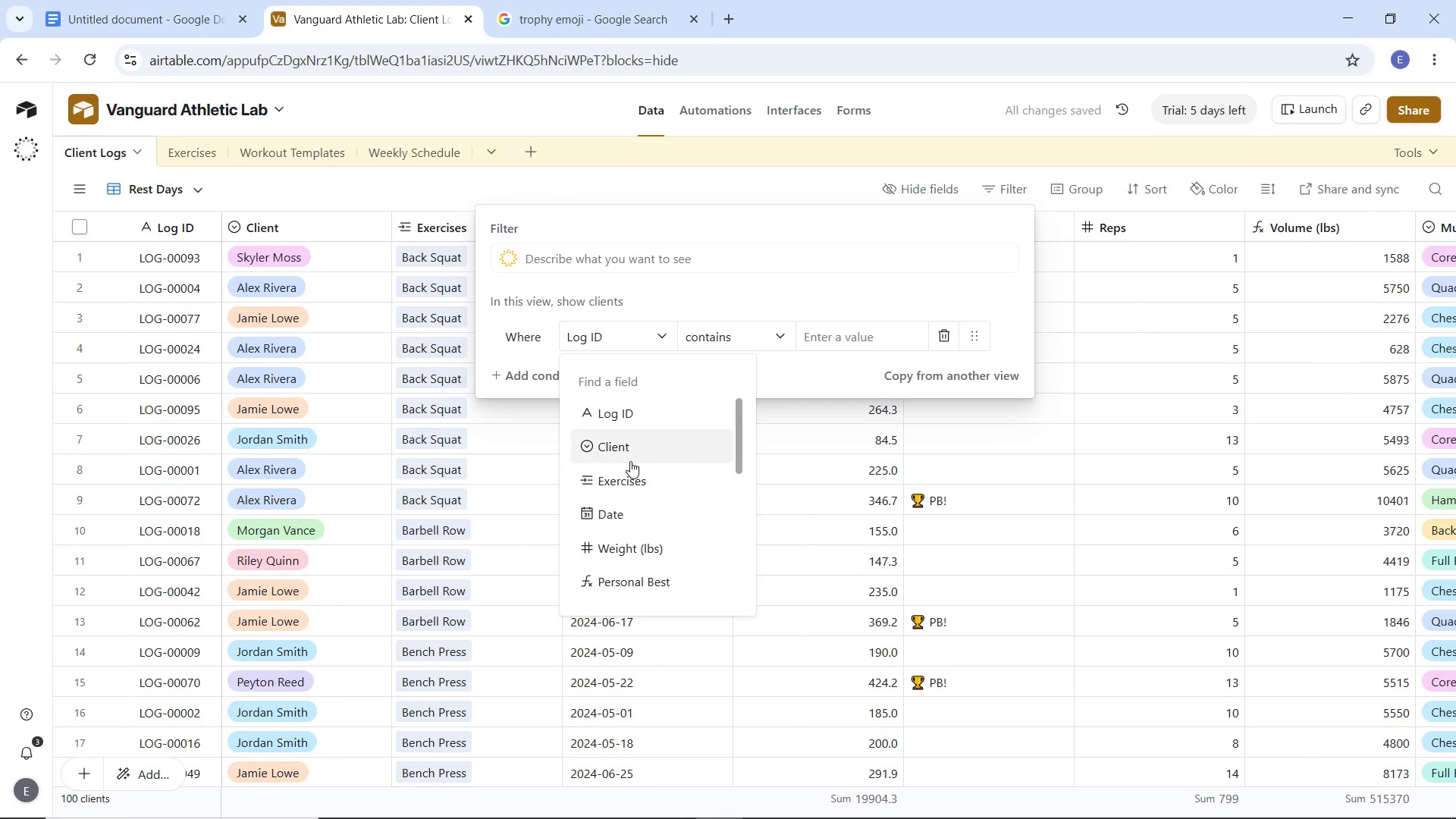 
scroll: coordinate [637, 551], scroll_direction: down, amount: 3.0
 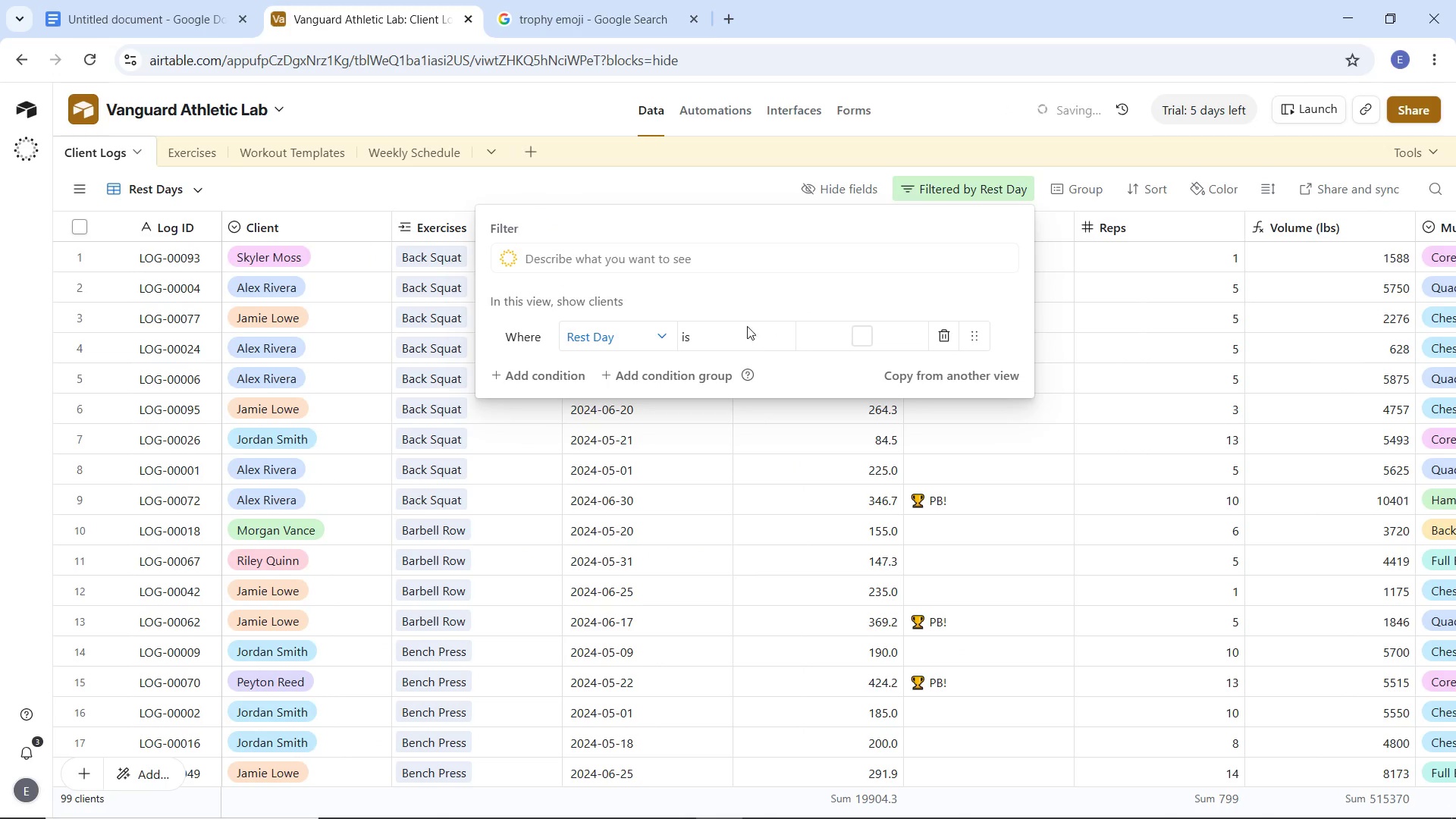 
left_click([872, 341])
 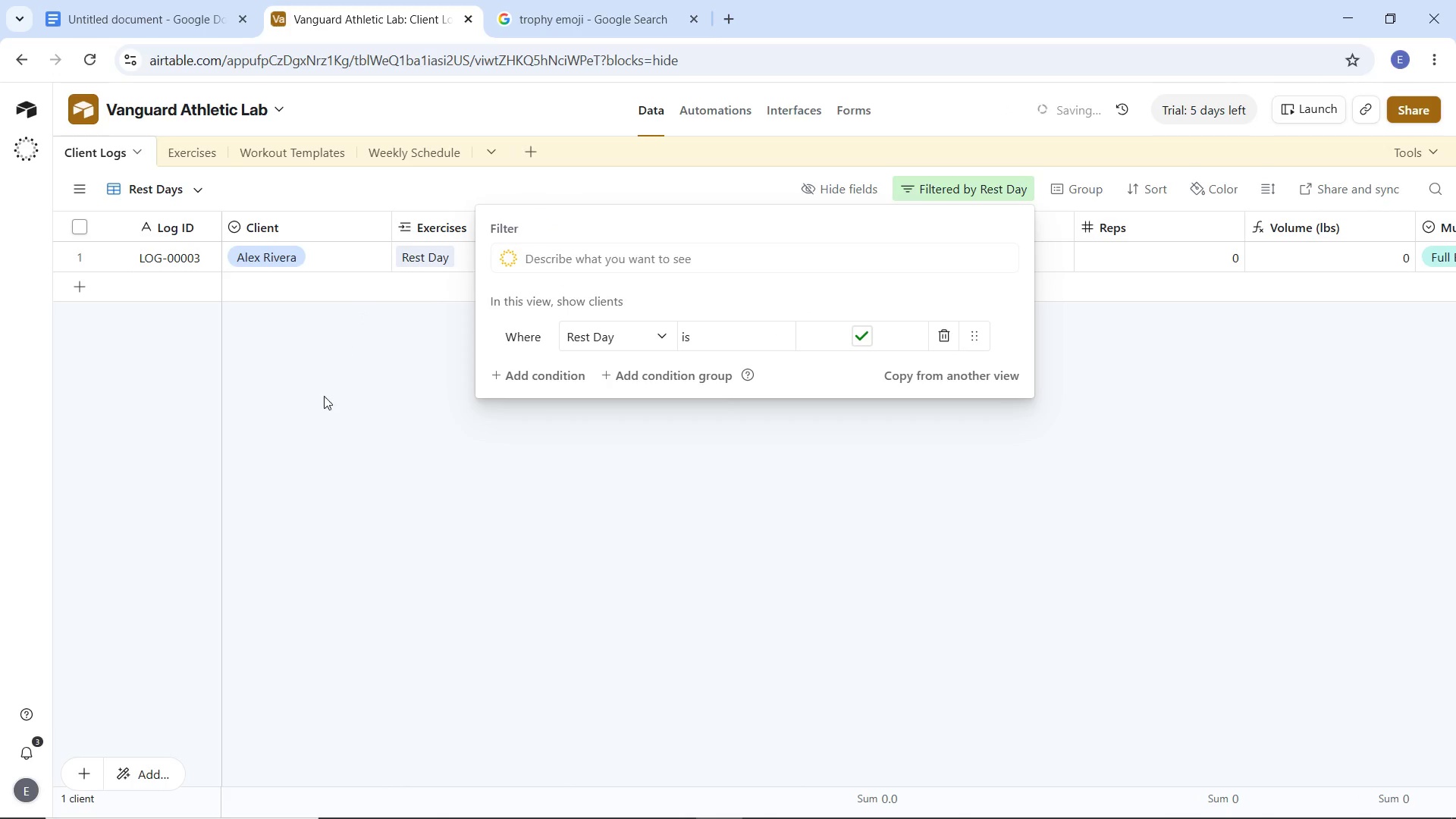 
left_click([325, 401])
 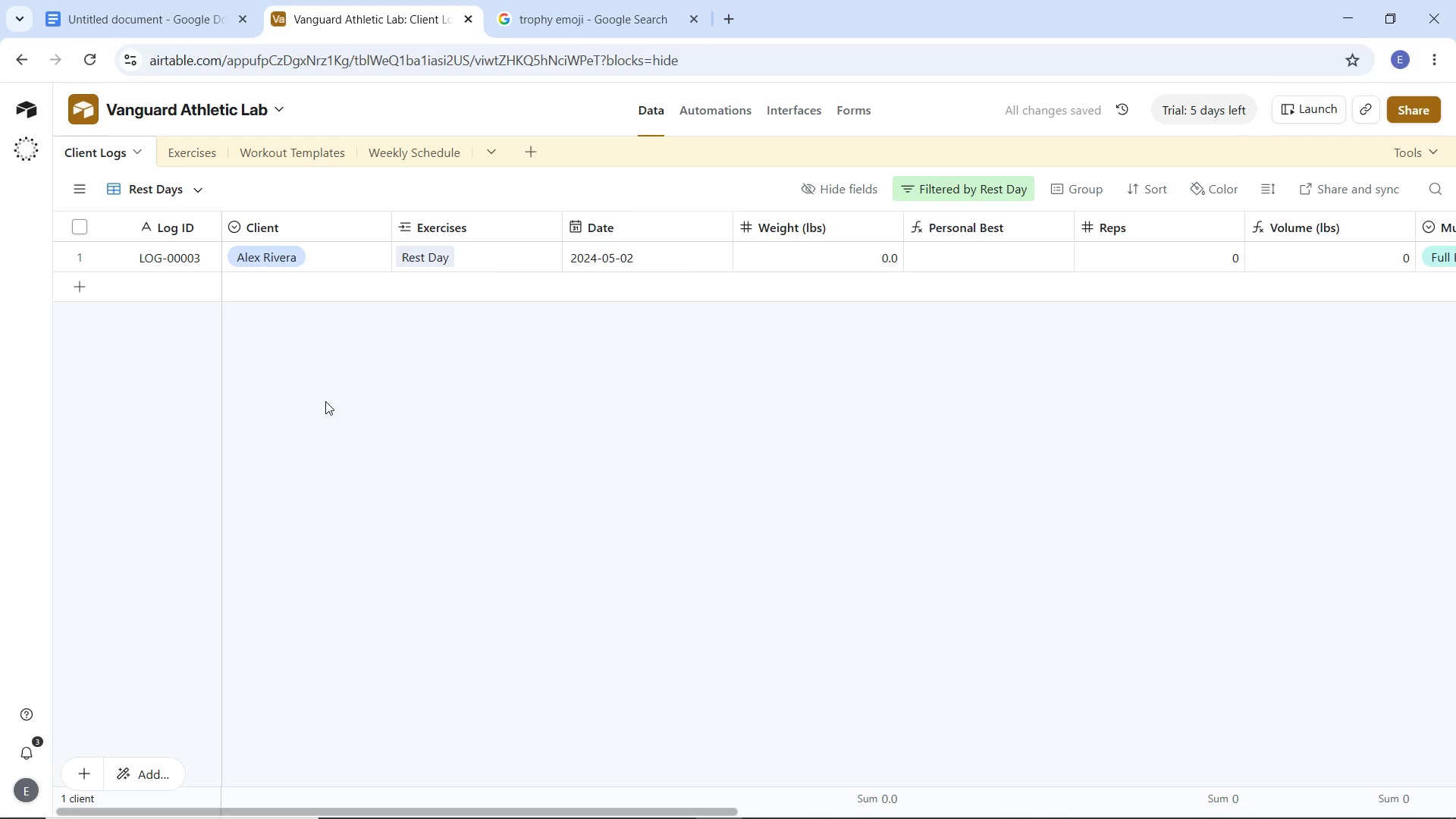 
wait(5.55)
 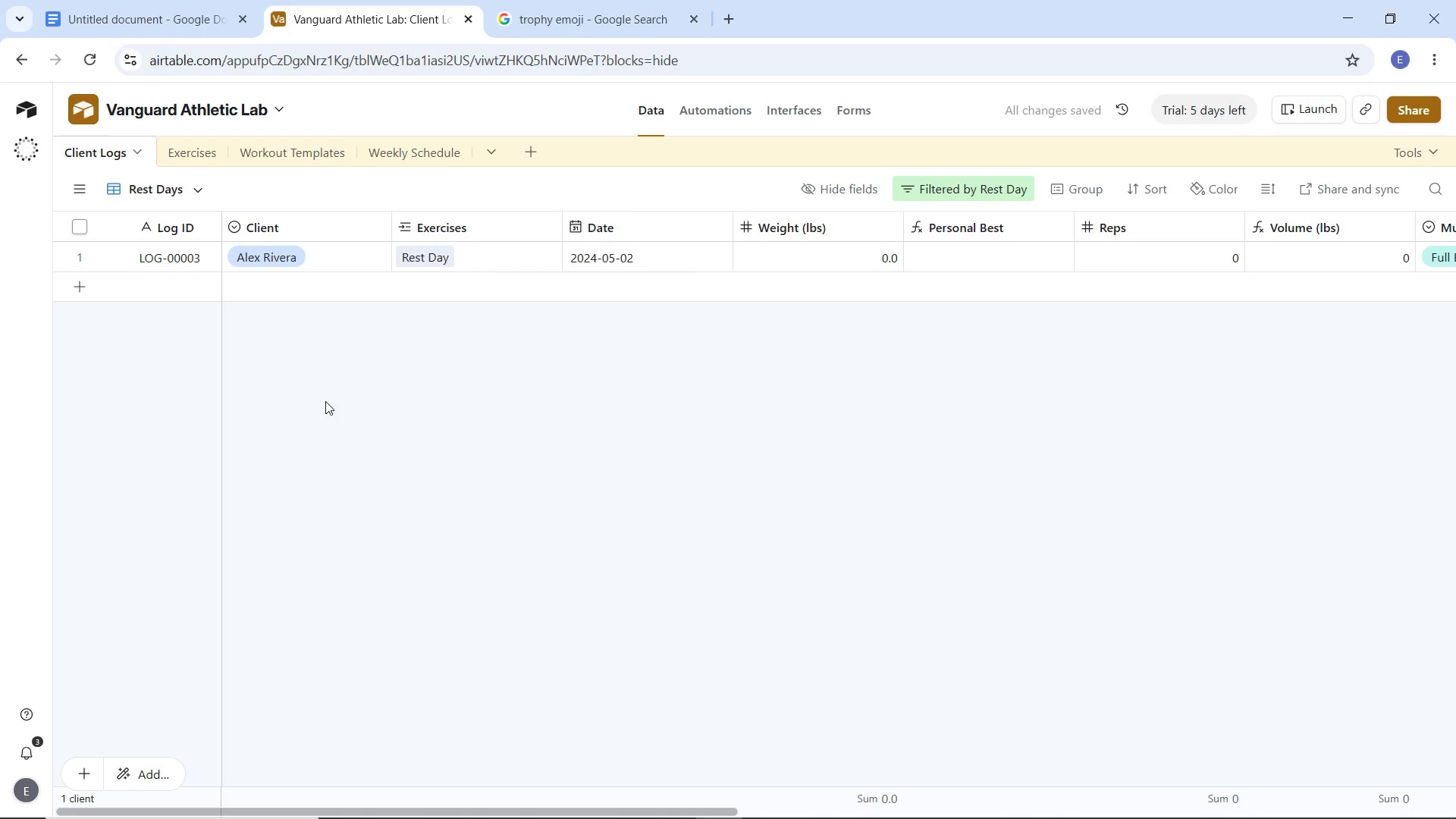 
left_click([770, 114])
 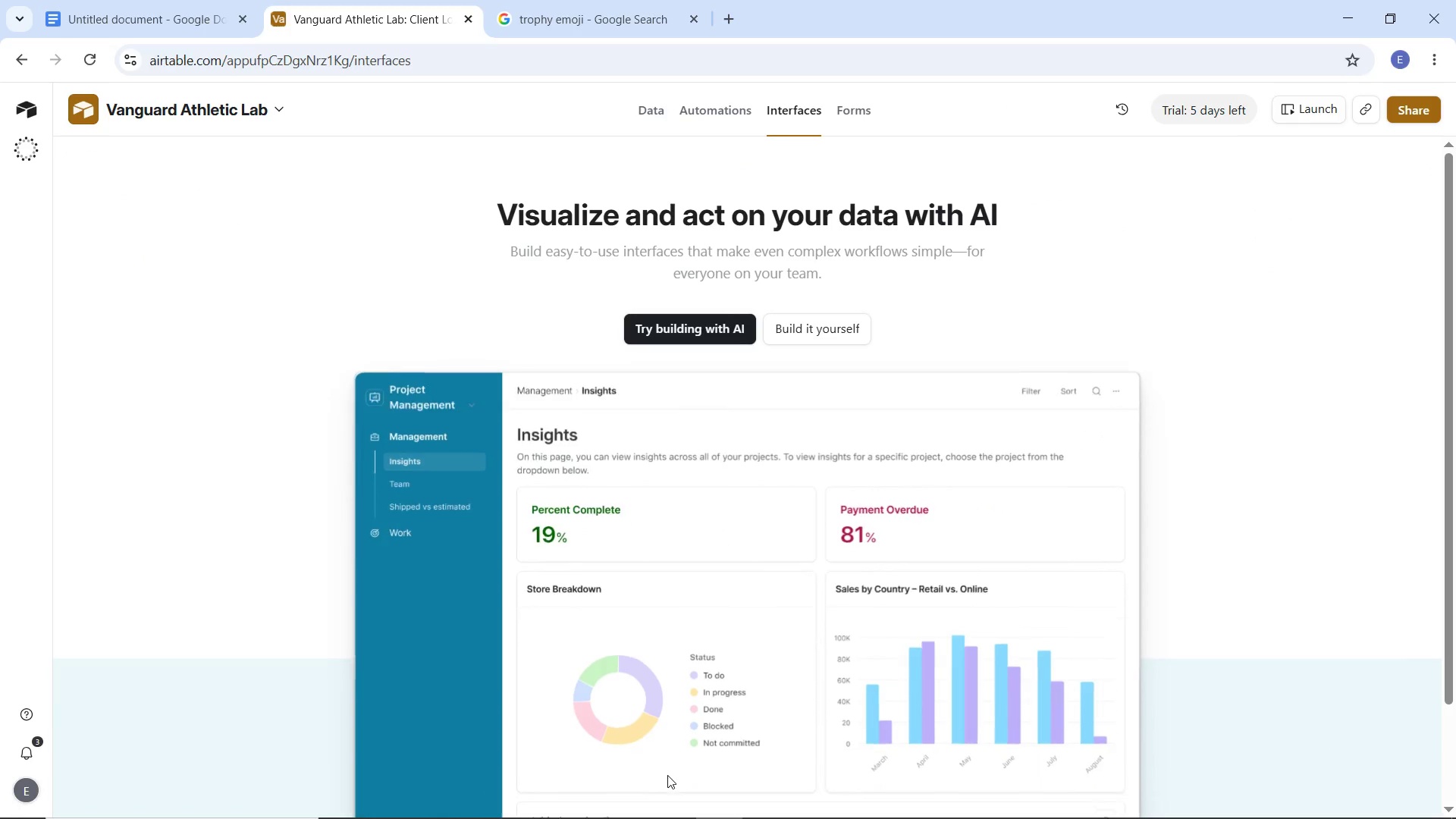 
mouse_move([711, 805])
 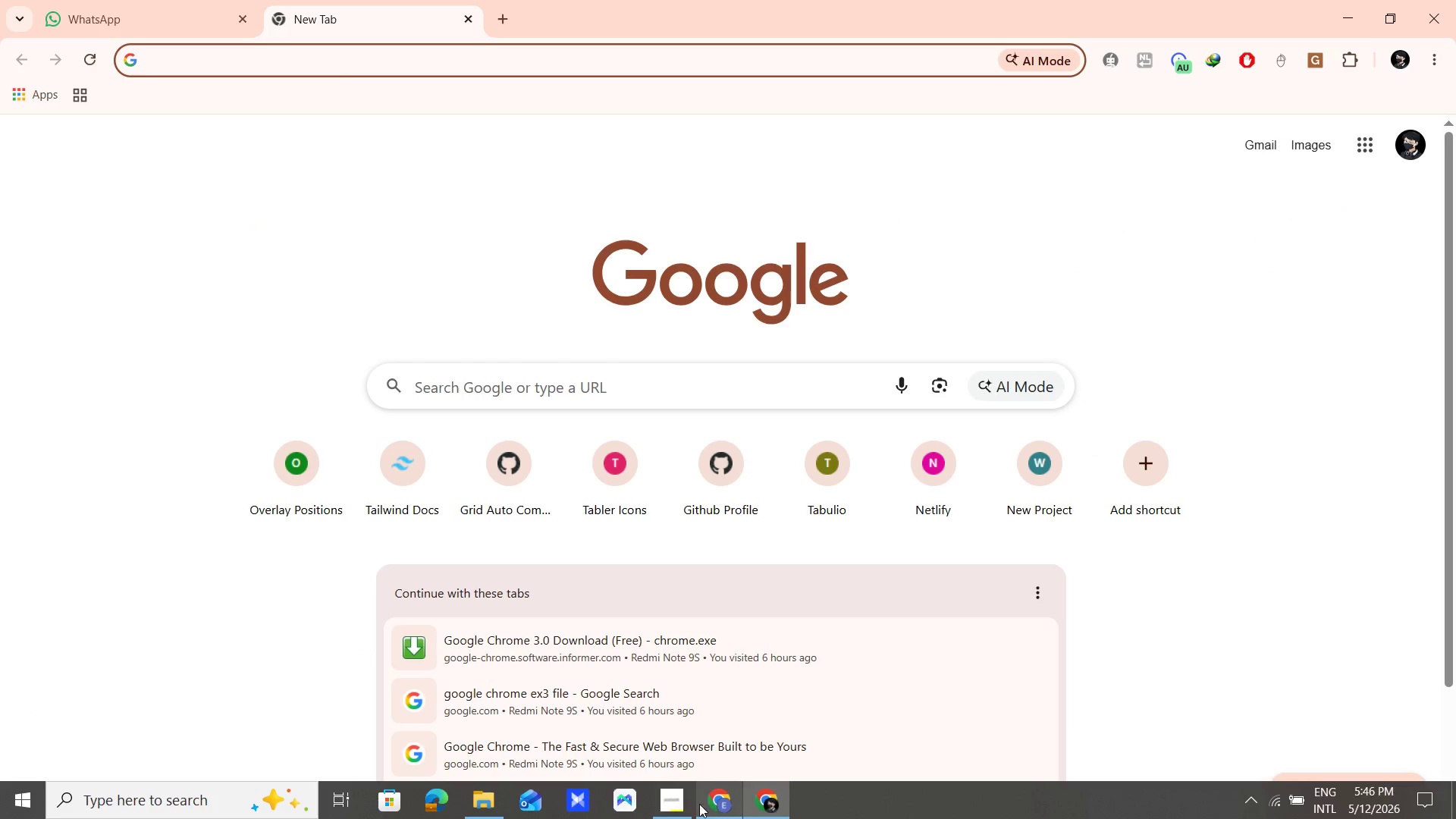 
left_click([674, 800])